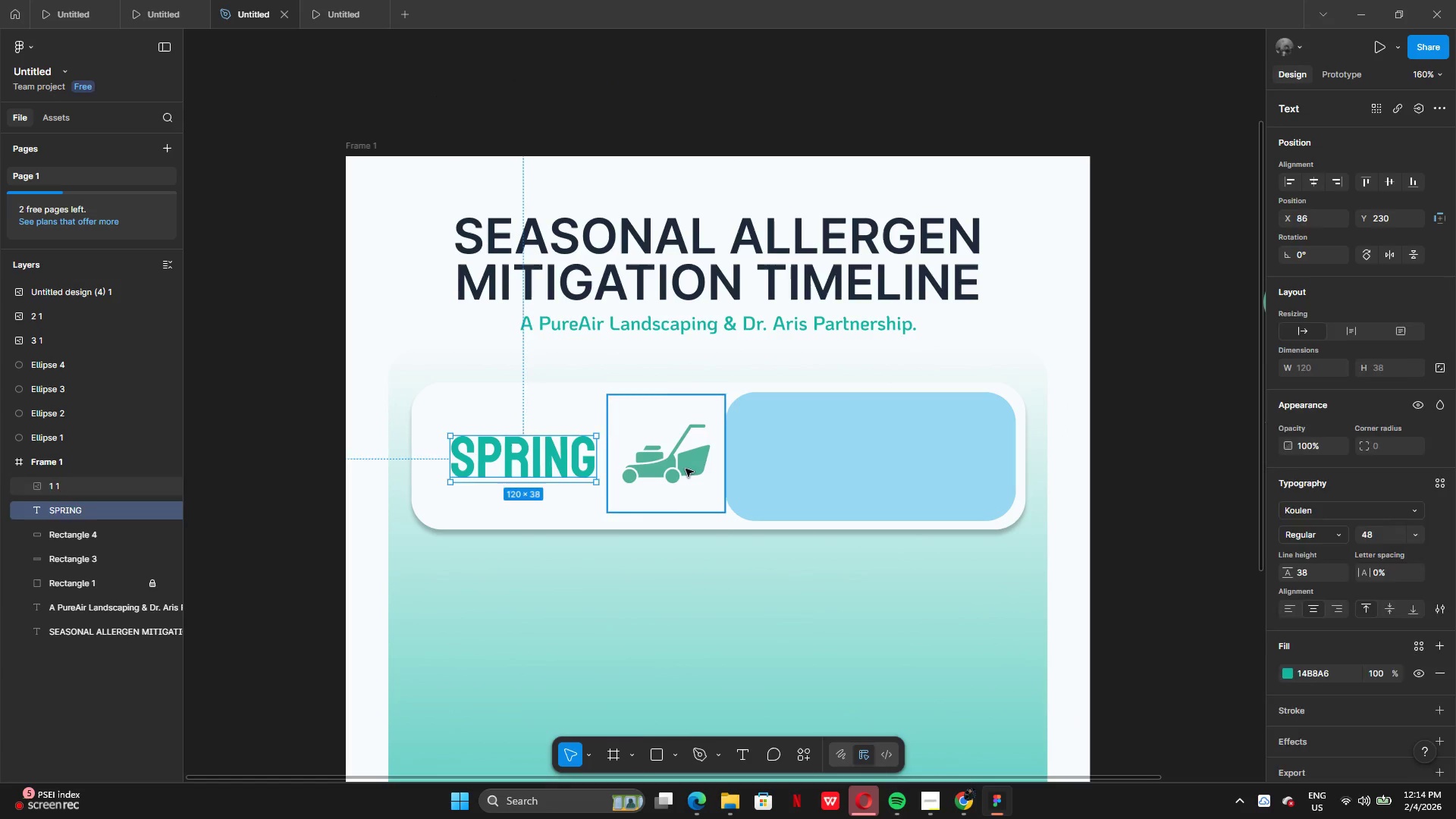 
key(ArrowLeft)
 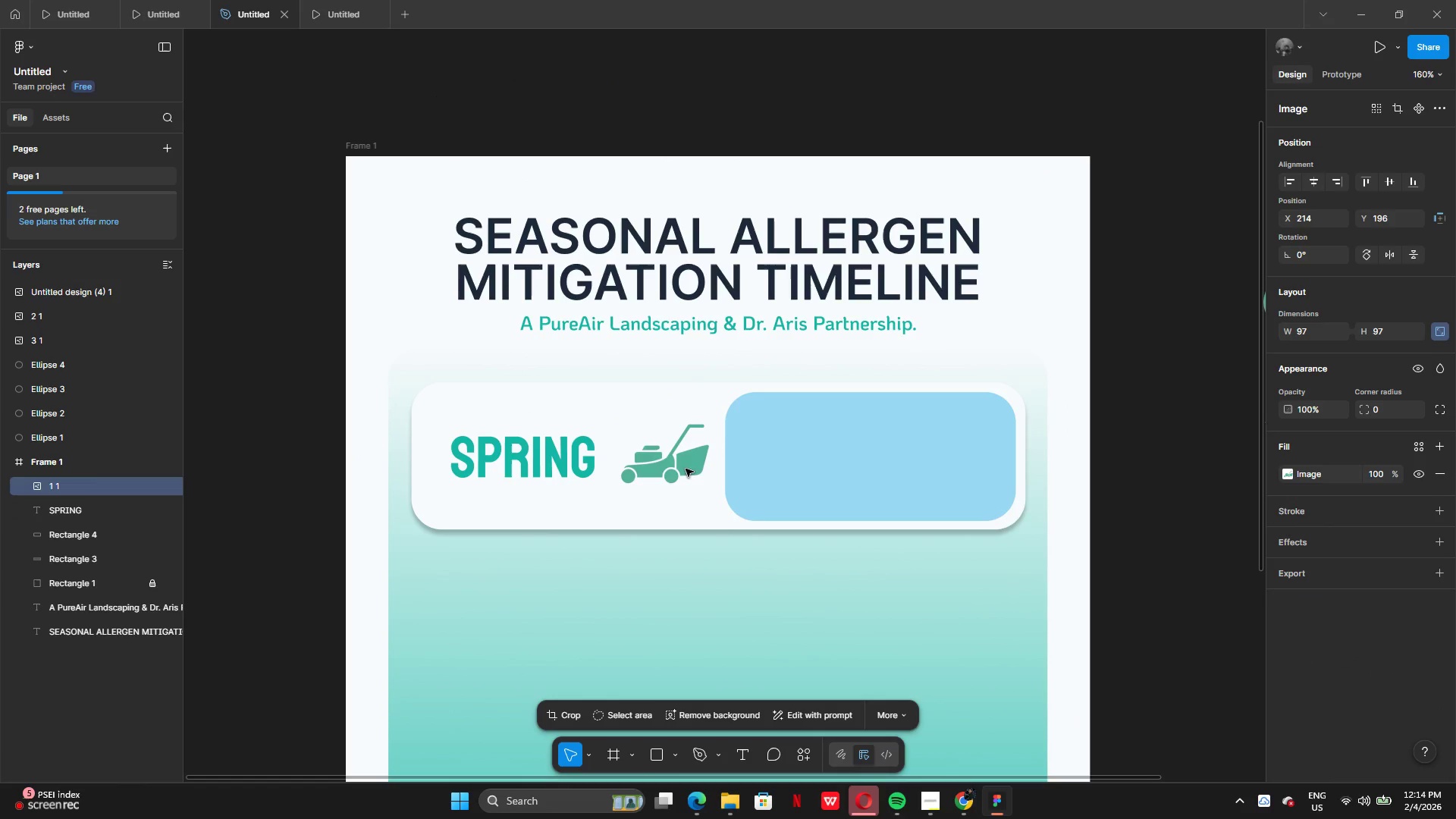 
key(ArrowLeft)
 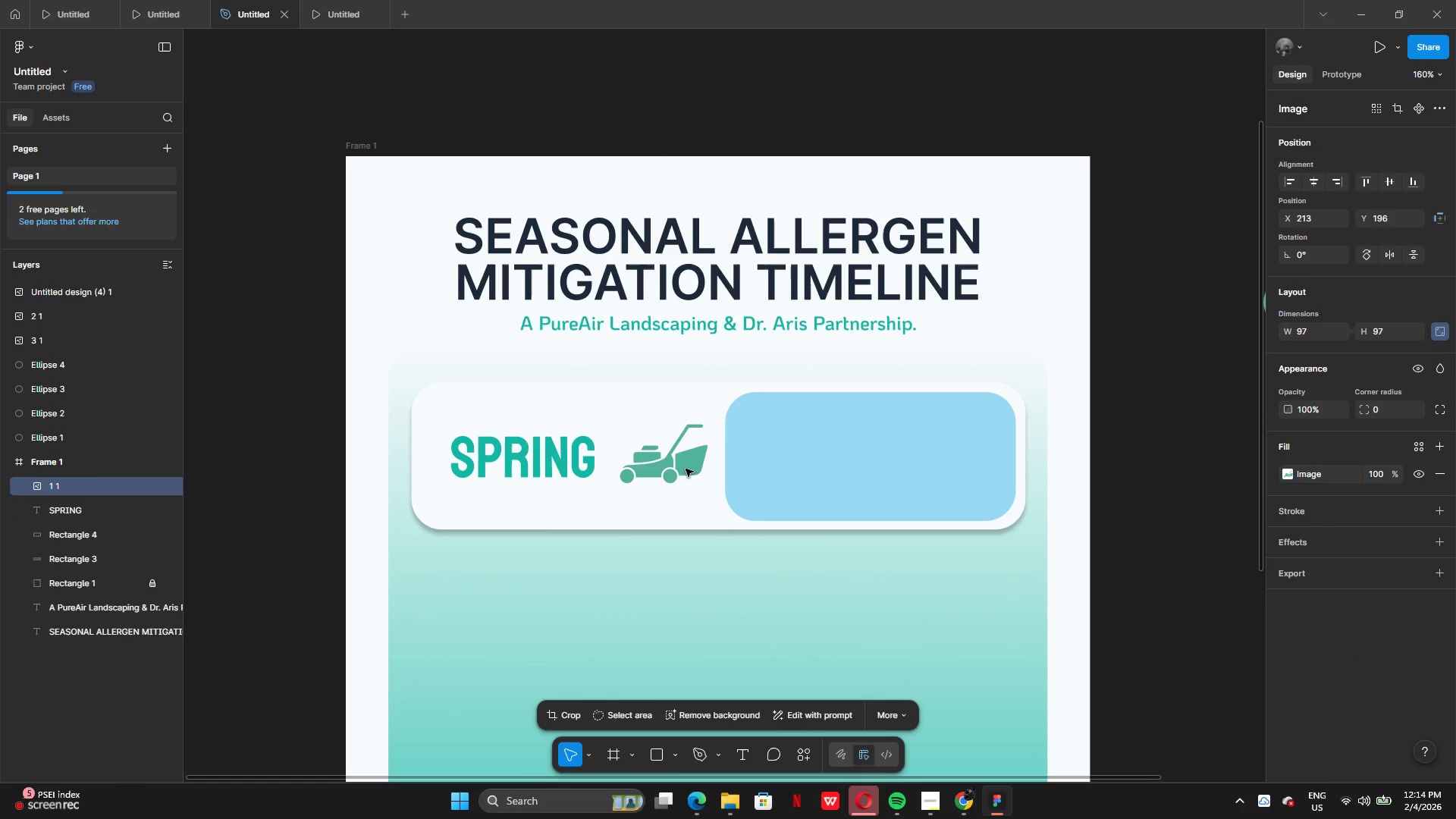 
key(ArrowLeft)
 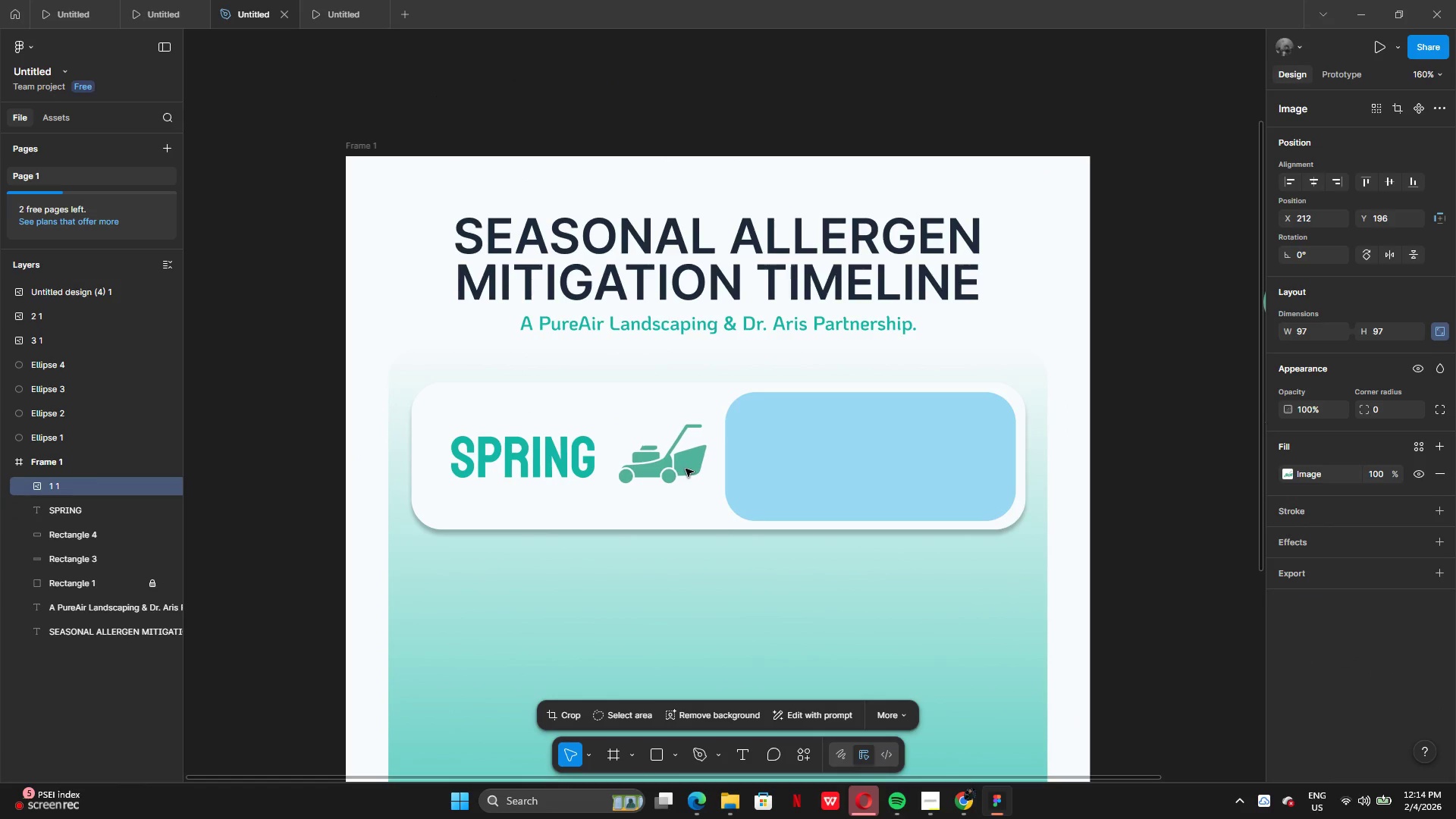 
key(ArrowLeft)
 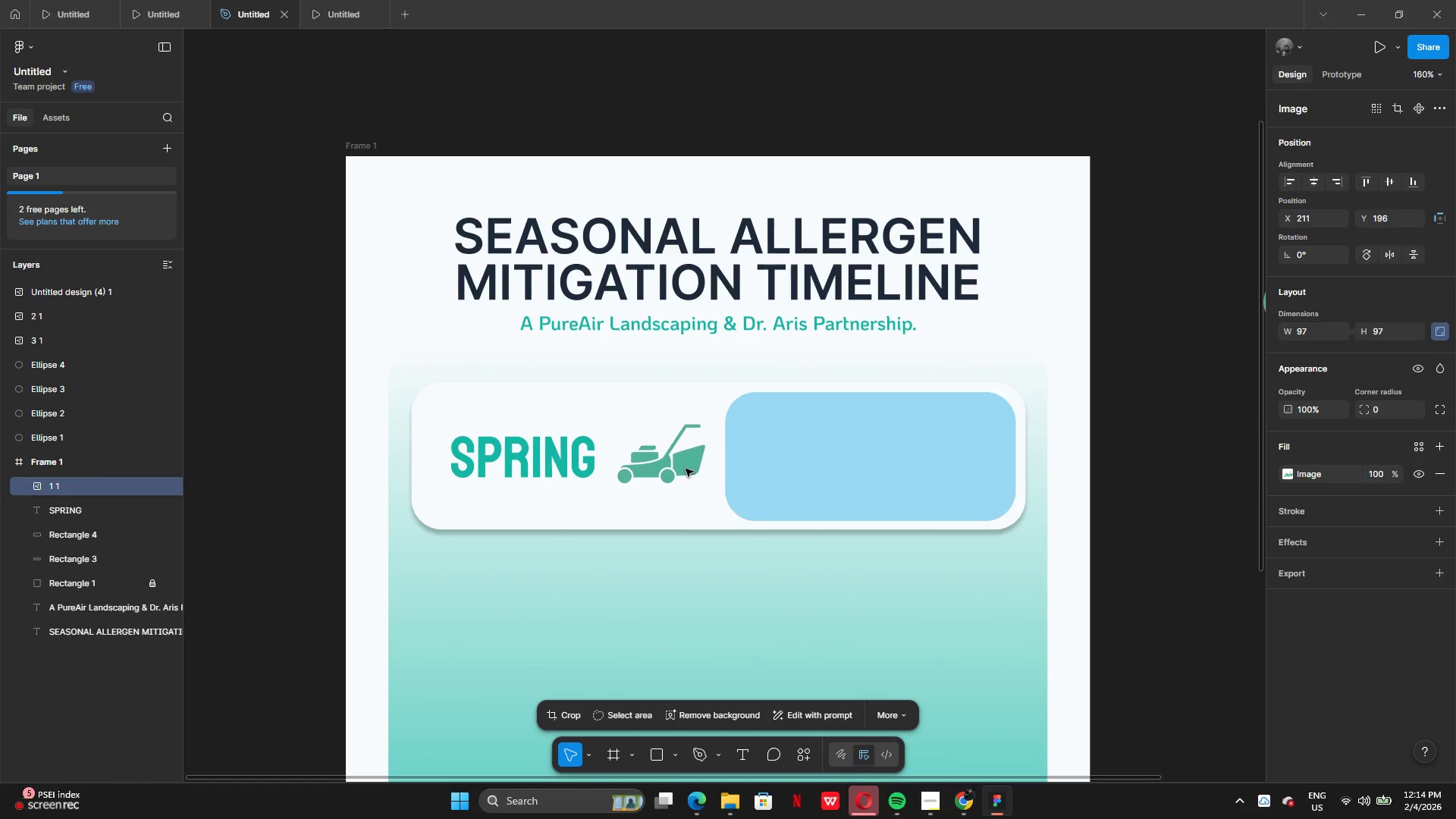 
left_click([686, 469])
 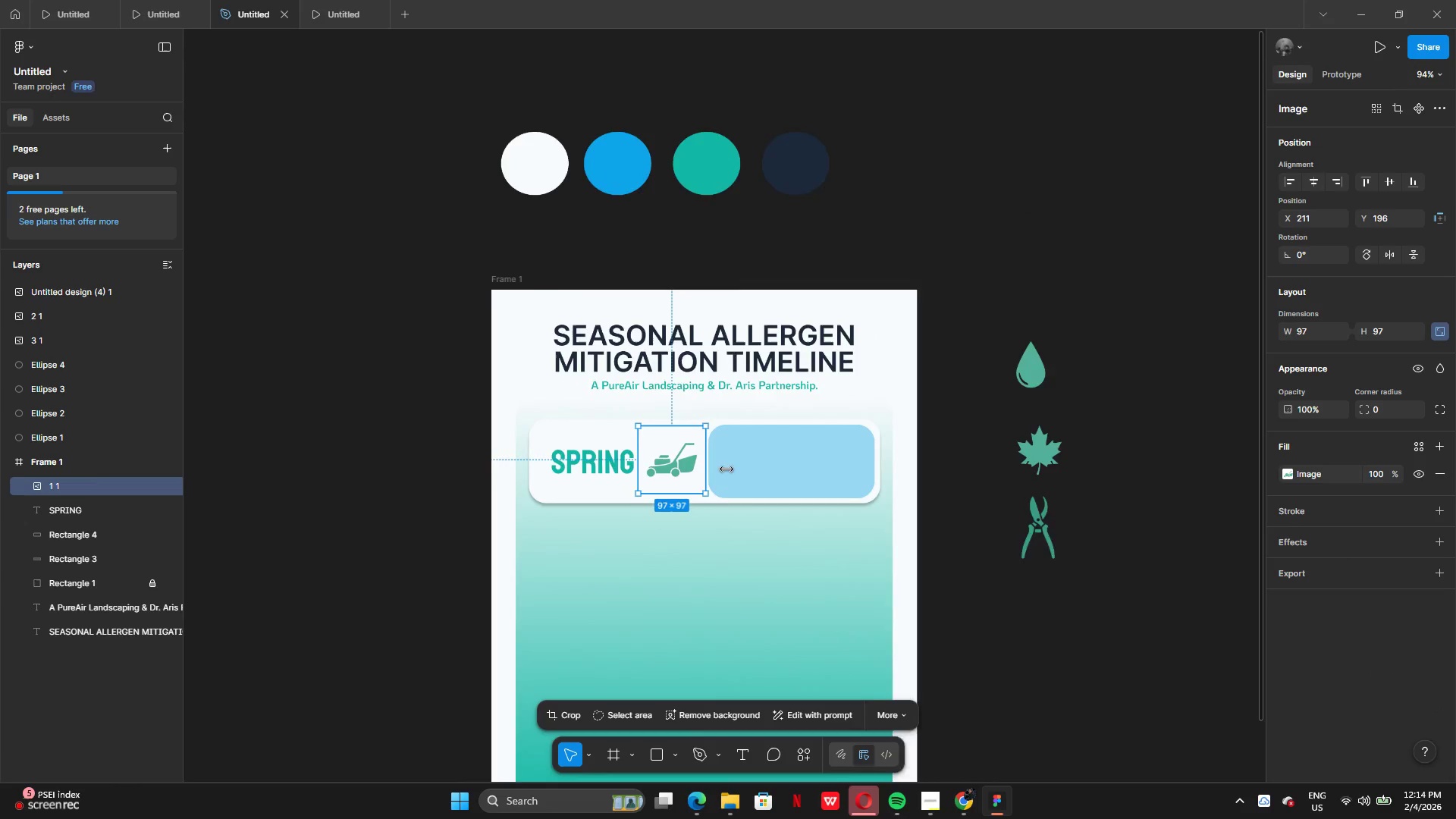 
left_click([1008, 382])
 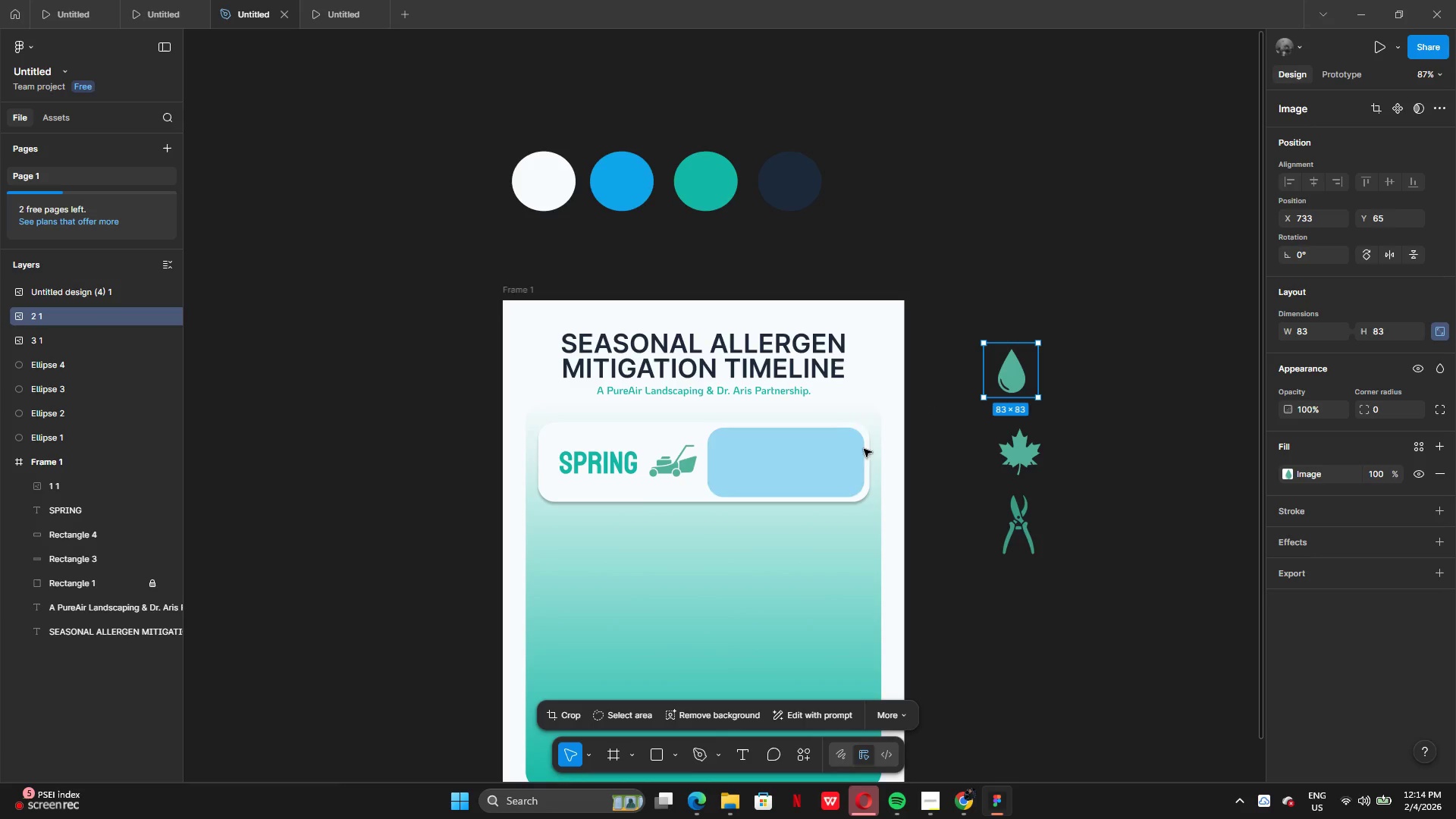 
left_click([977, 614])
 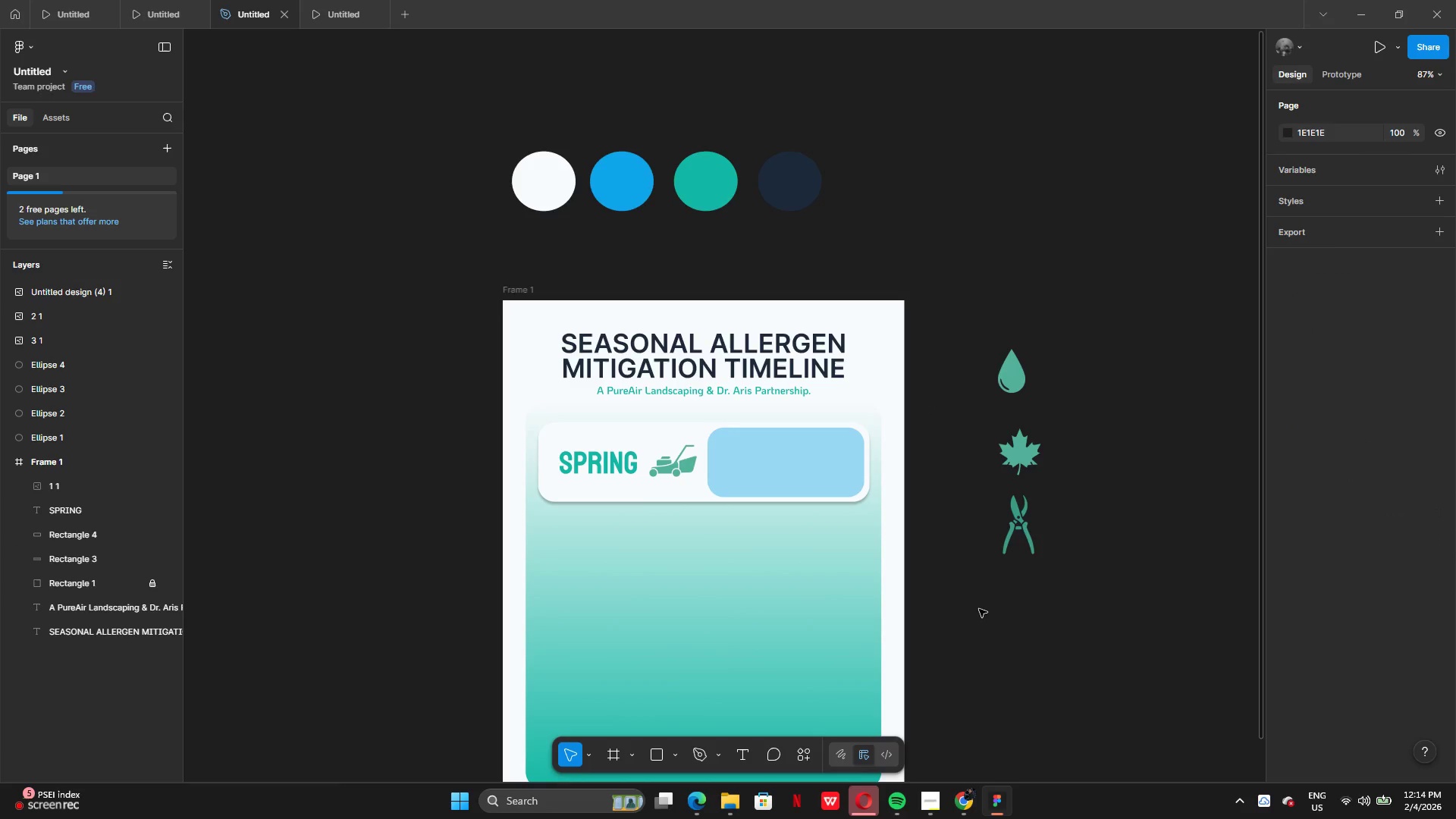 
wait(11.17)
 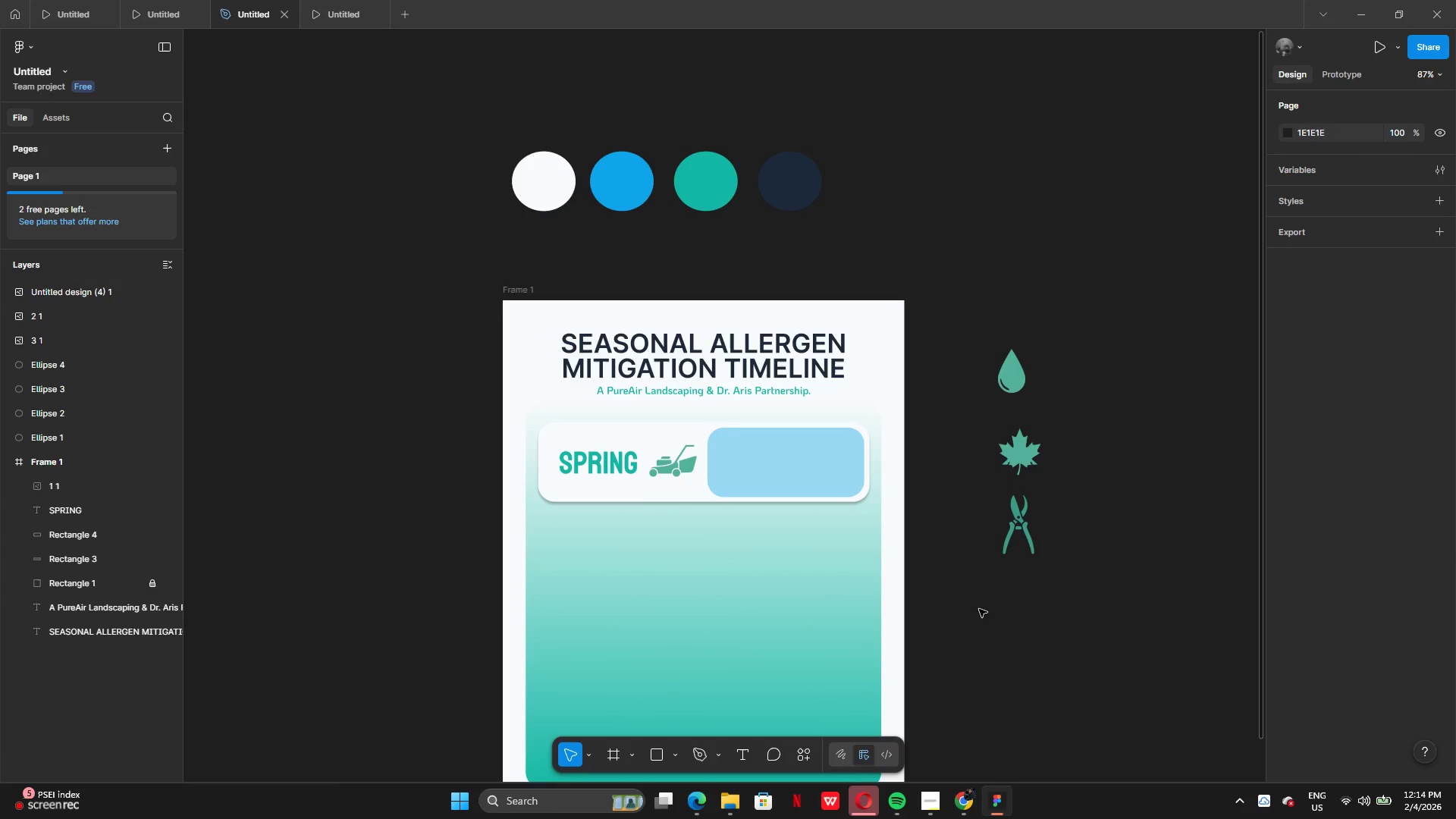 
left_click([928, 802])